 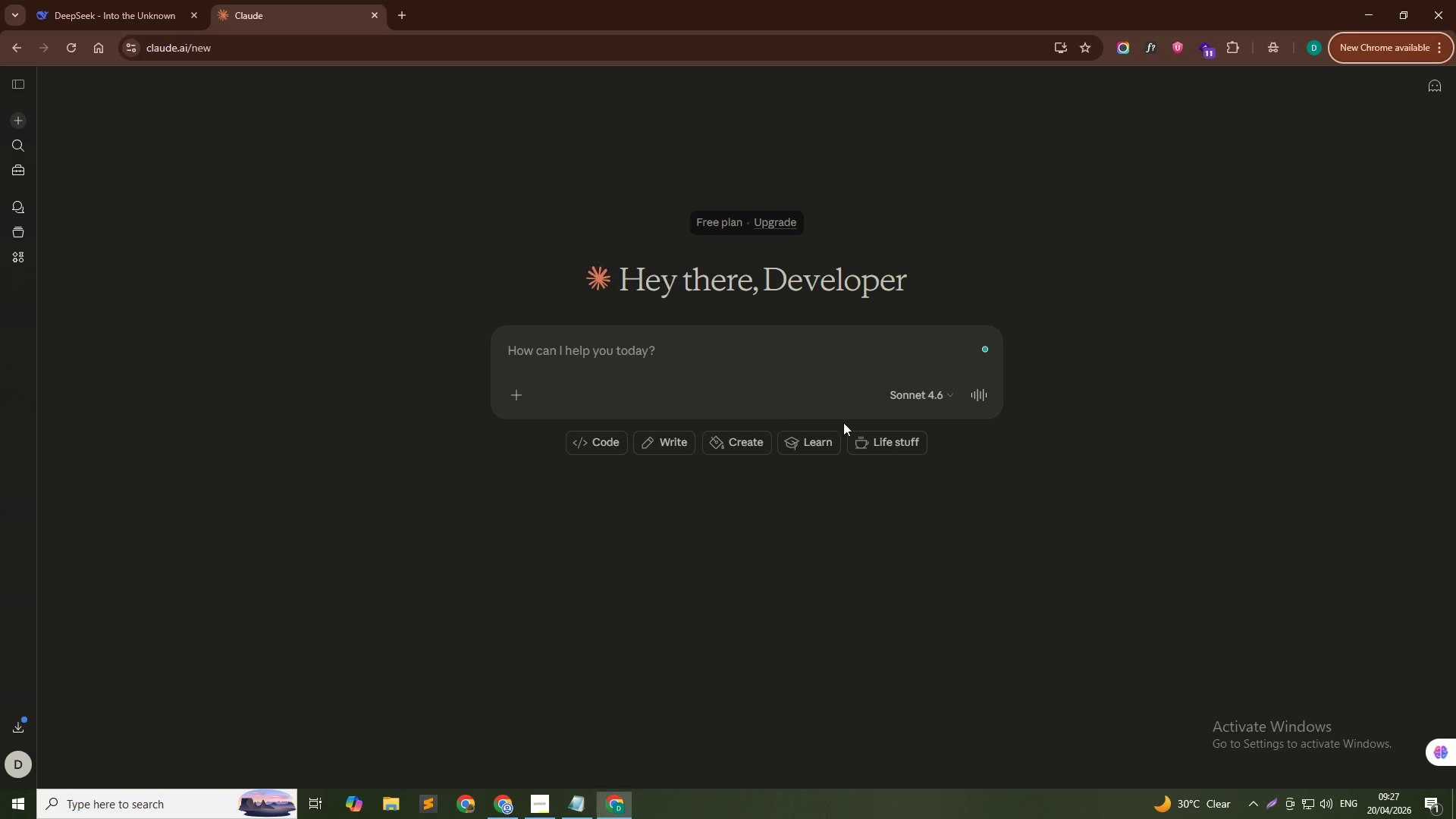 
left_click([699, 352])
 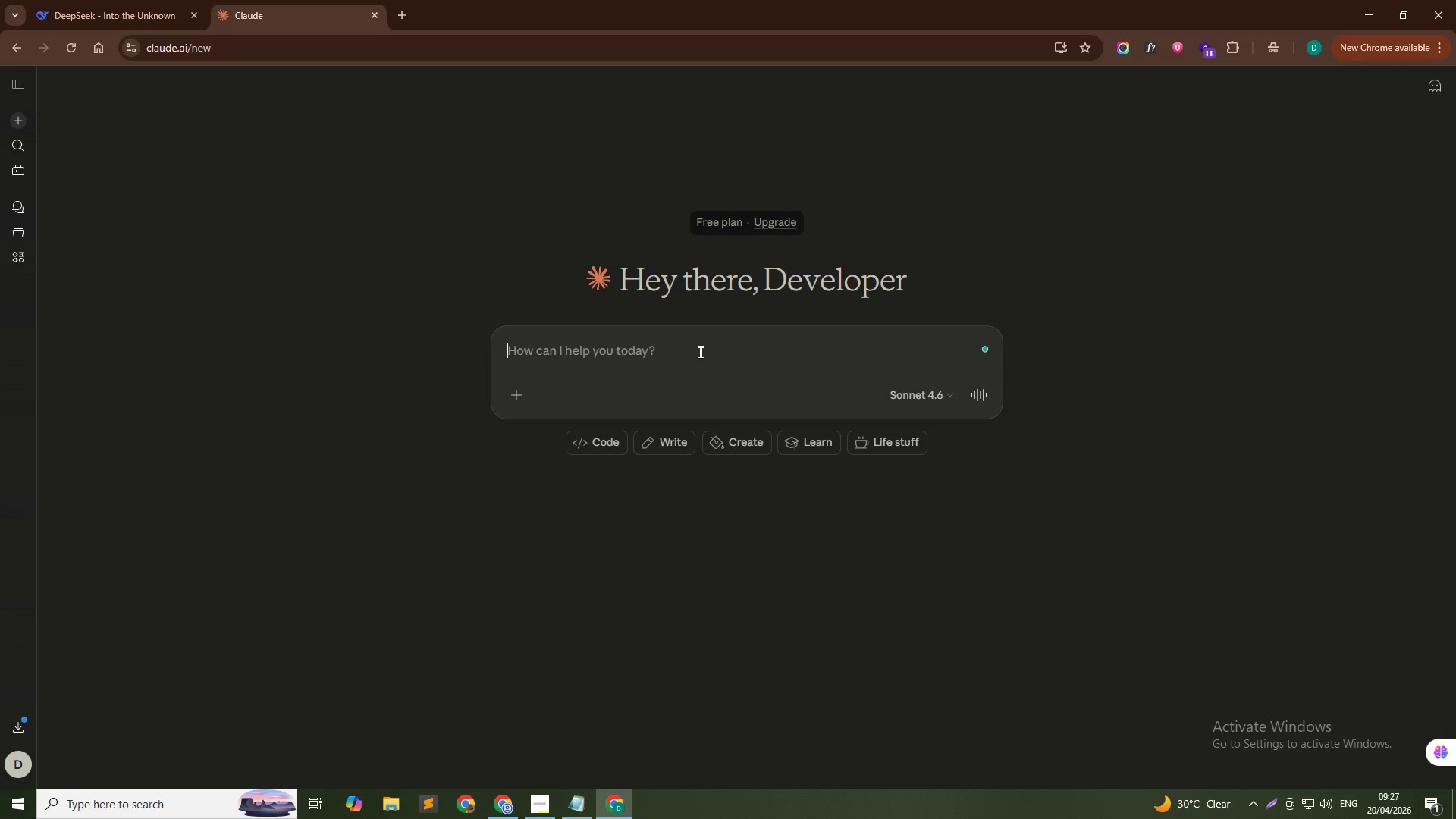 
key(Control+ControlLeft)
 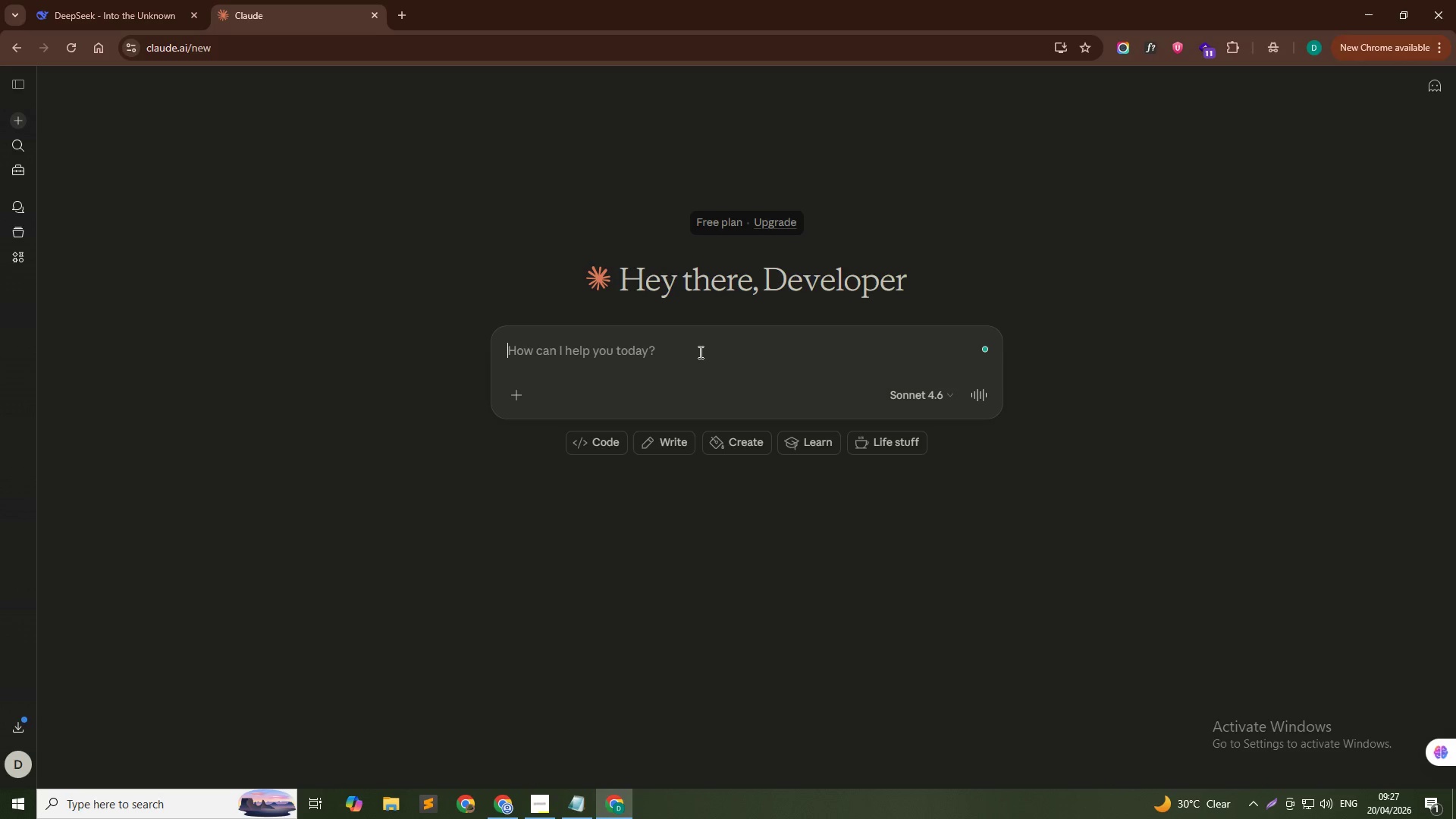 
key(Control+V)
 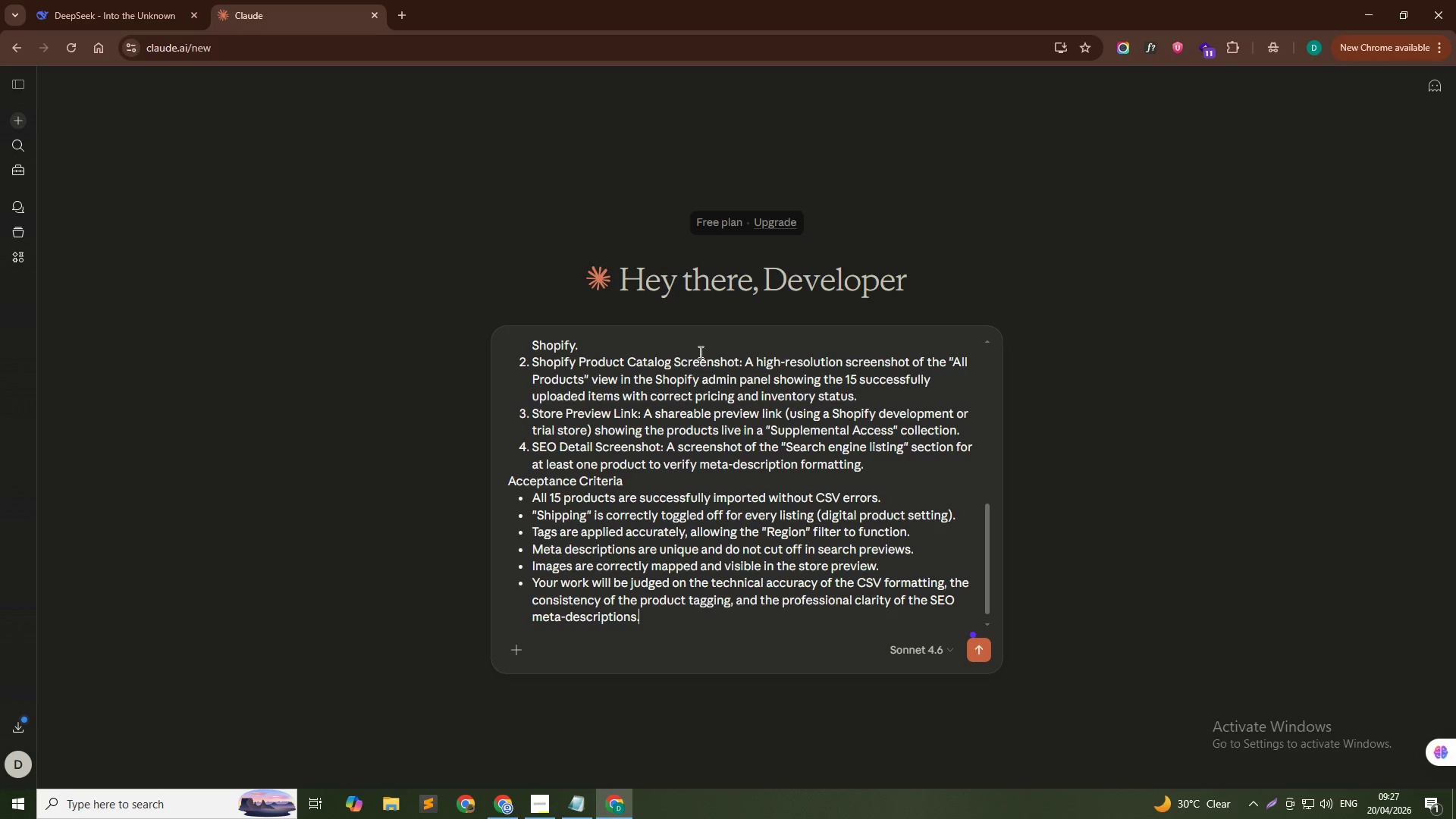 
key(NumpadEnter)
 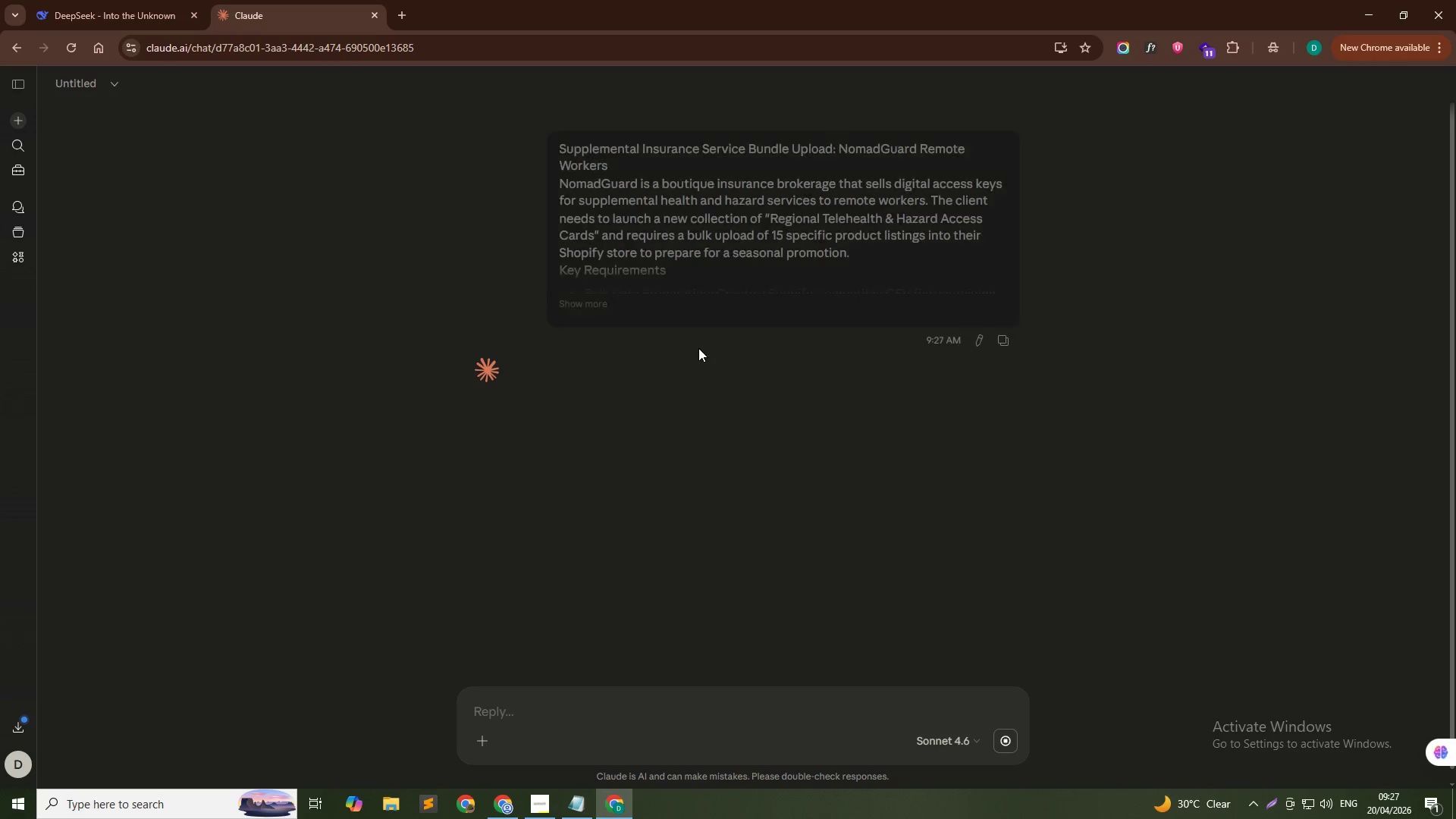 
key(Alt+Tab)